 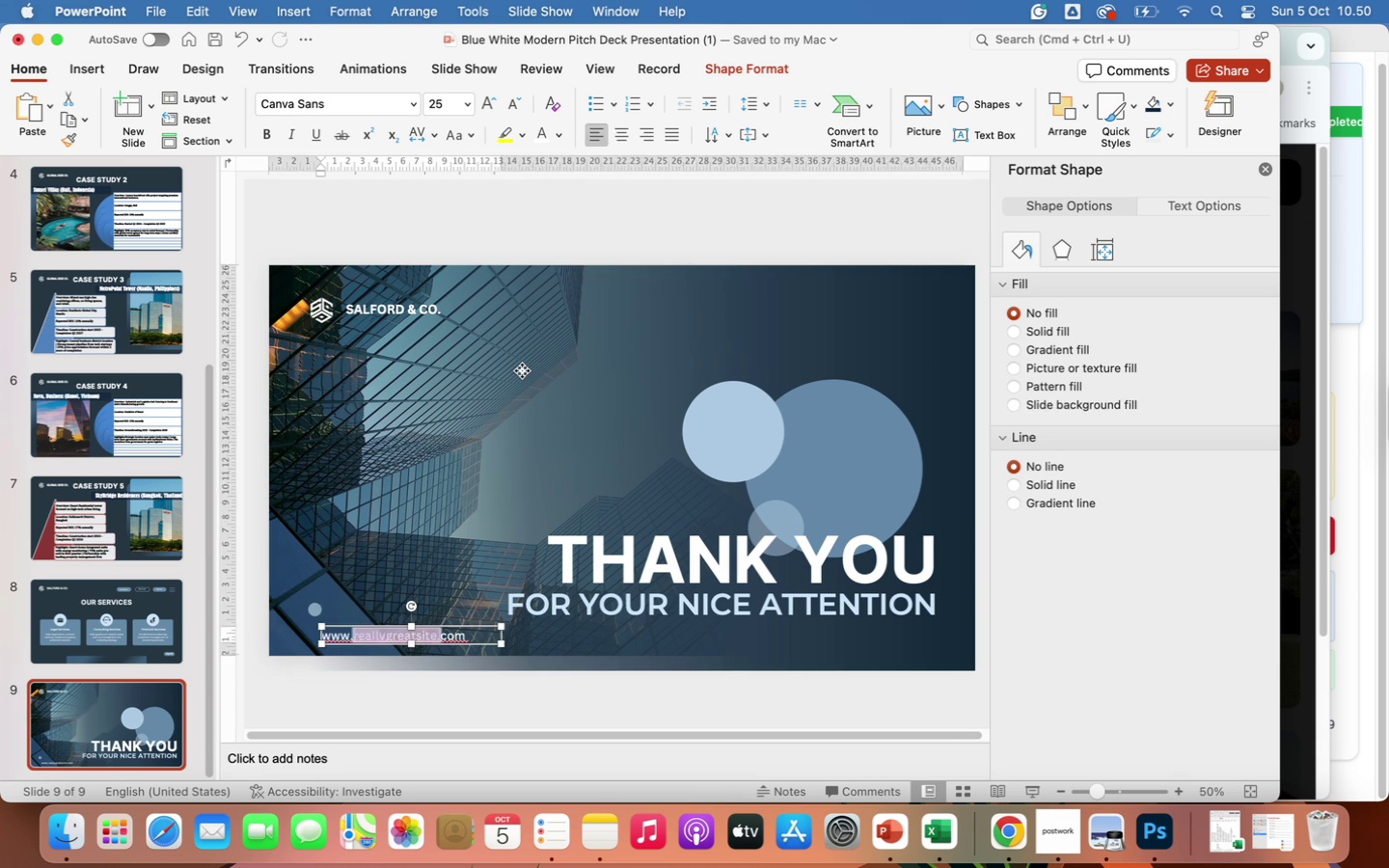 
left_click([522, 370])
 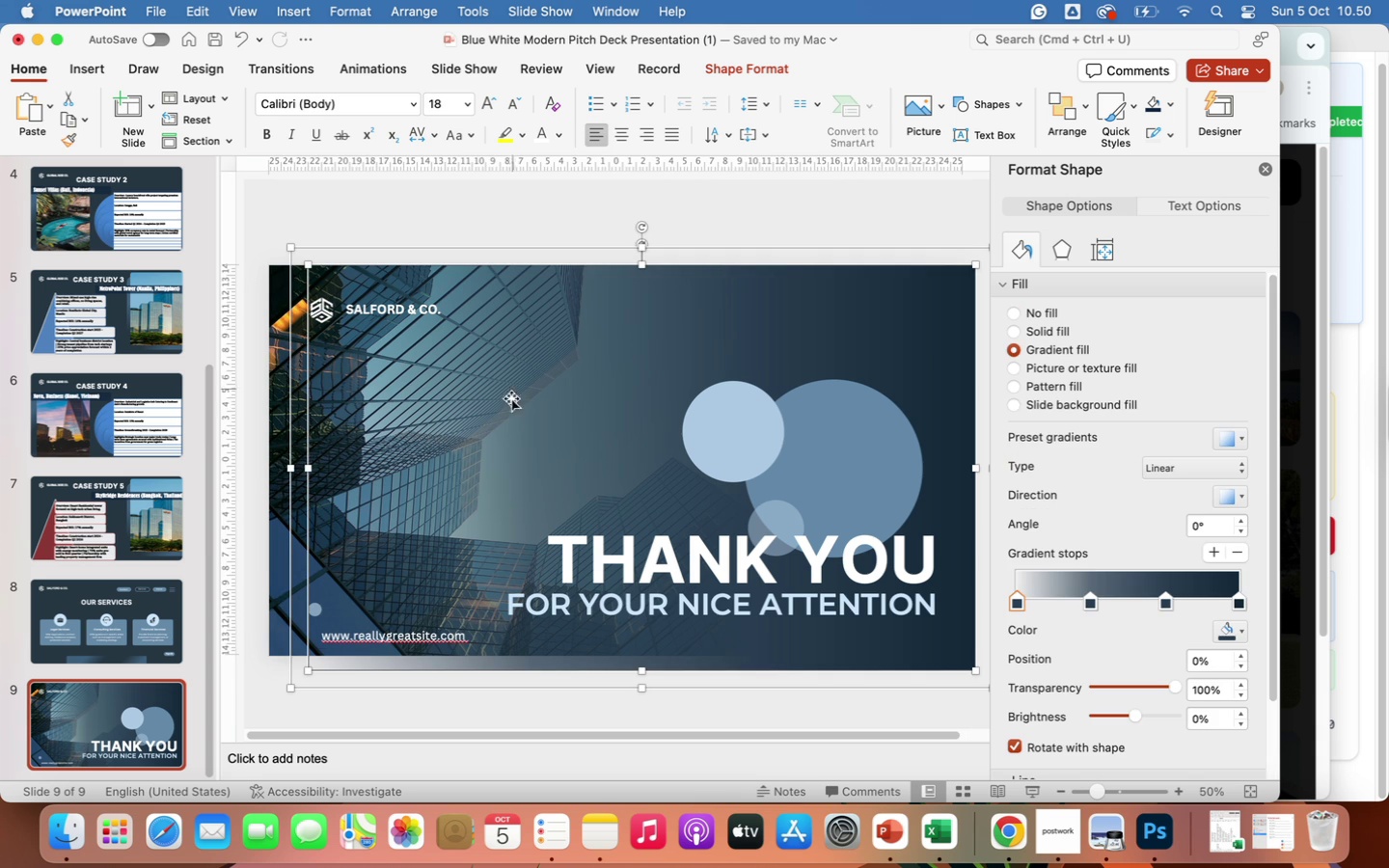 
left_click([531, 431])
 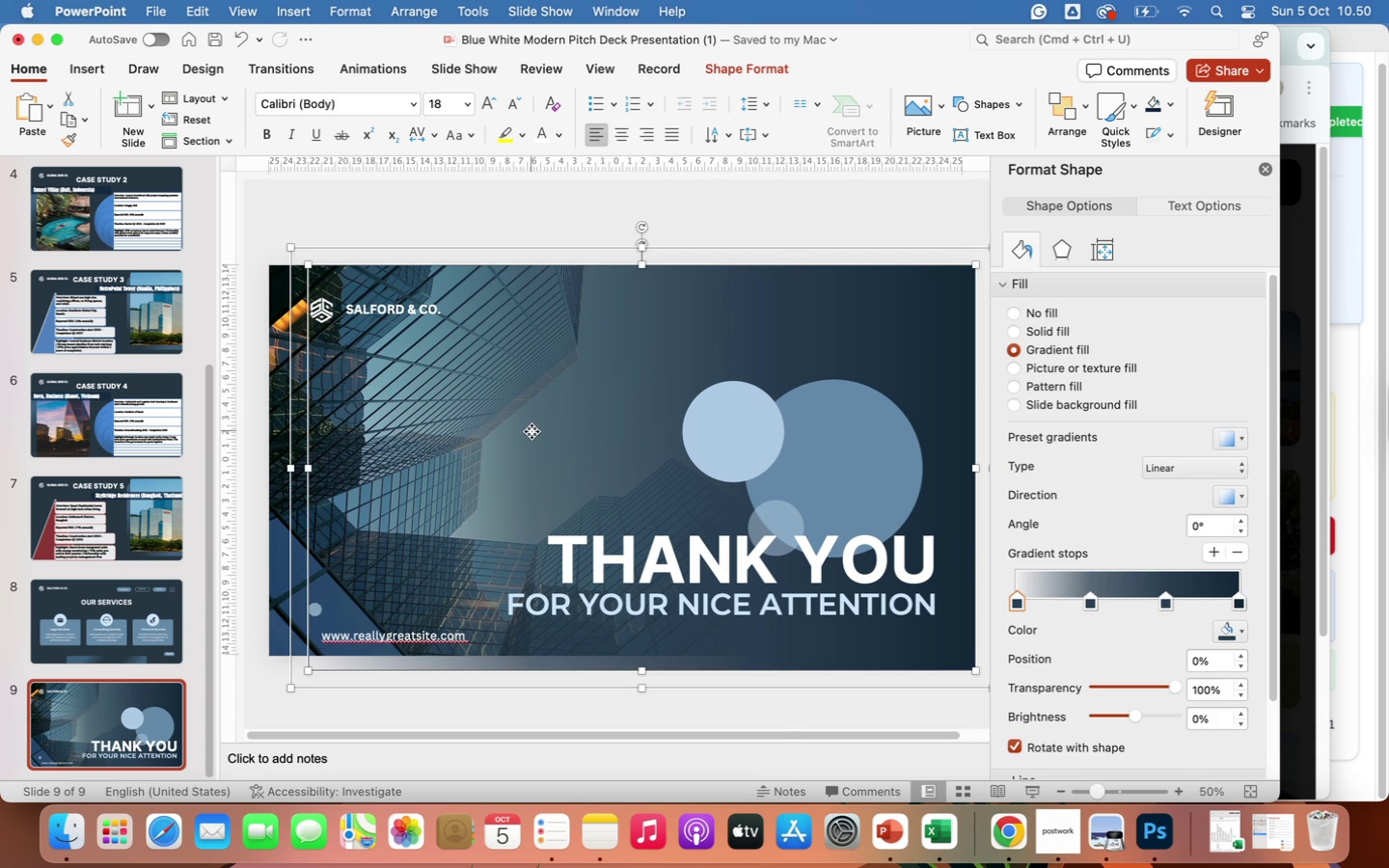 
right_click([531, 431])
 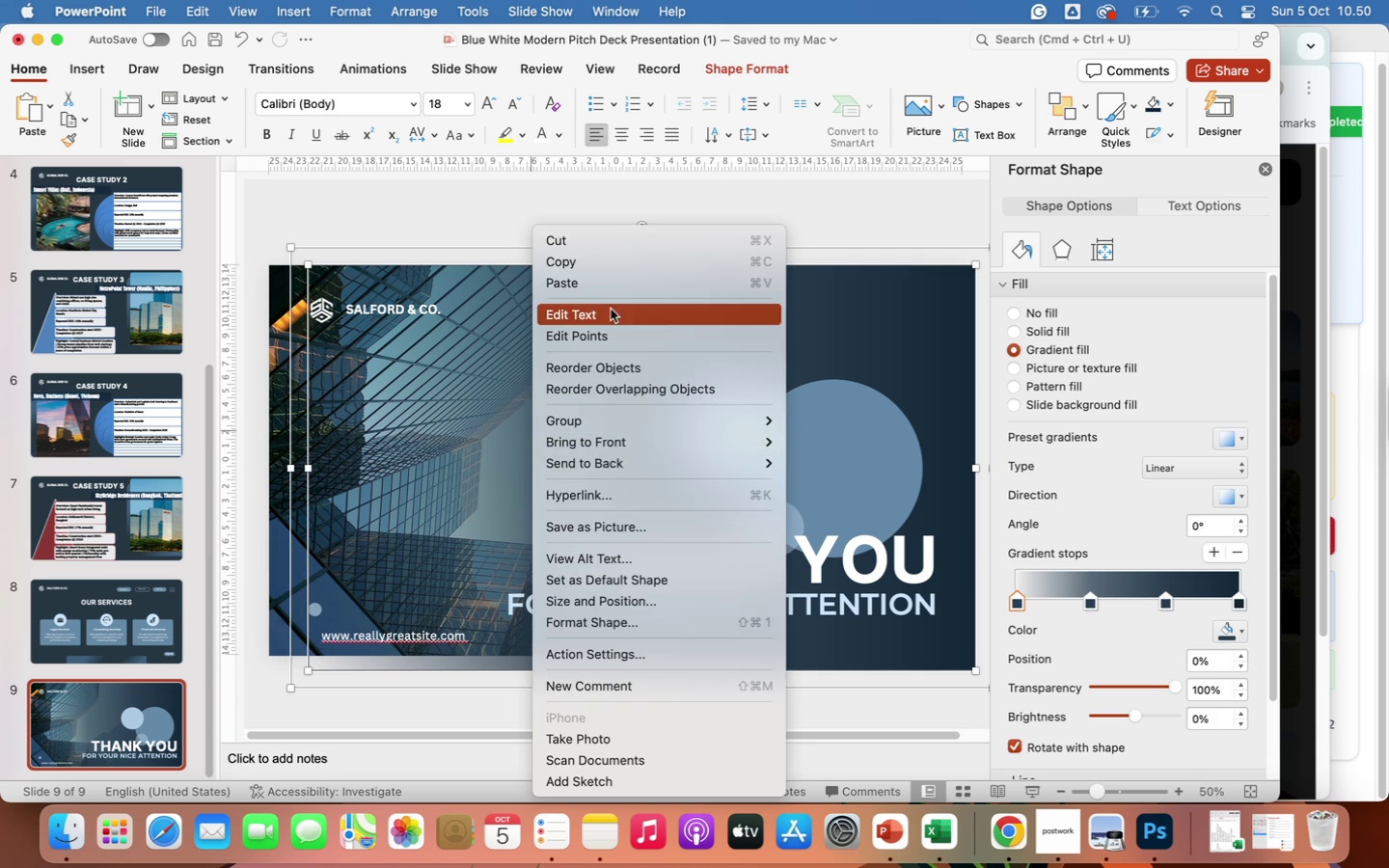 
left_click([593, 288])
 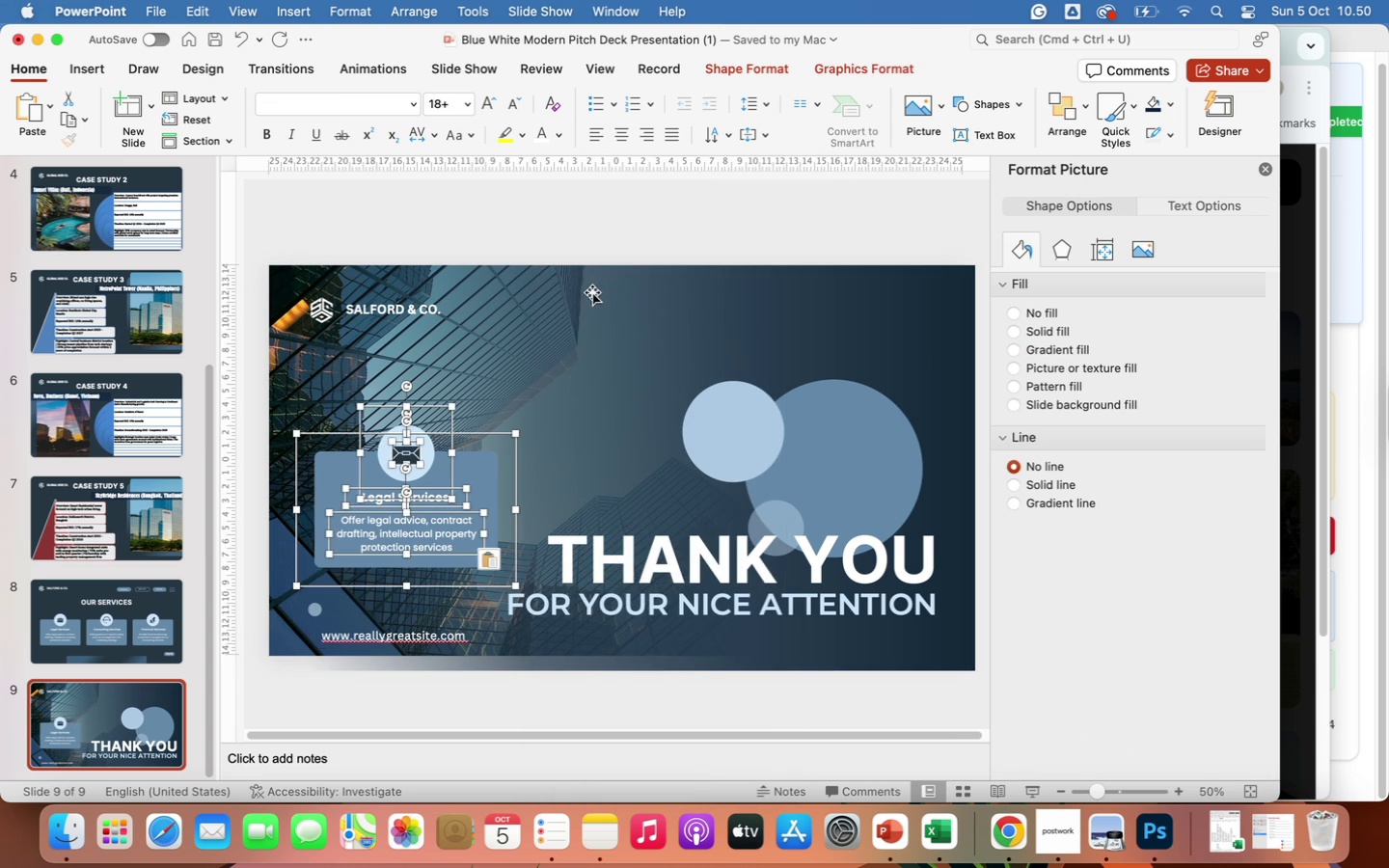 
left_click([582, 413])
 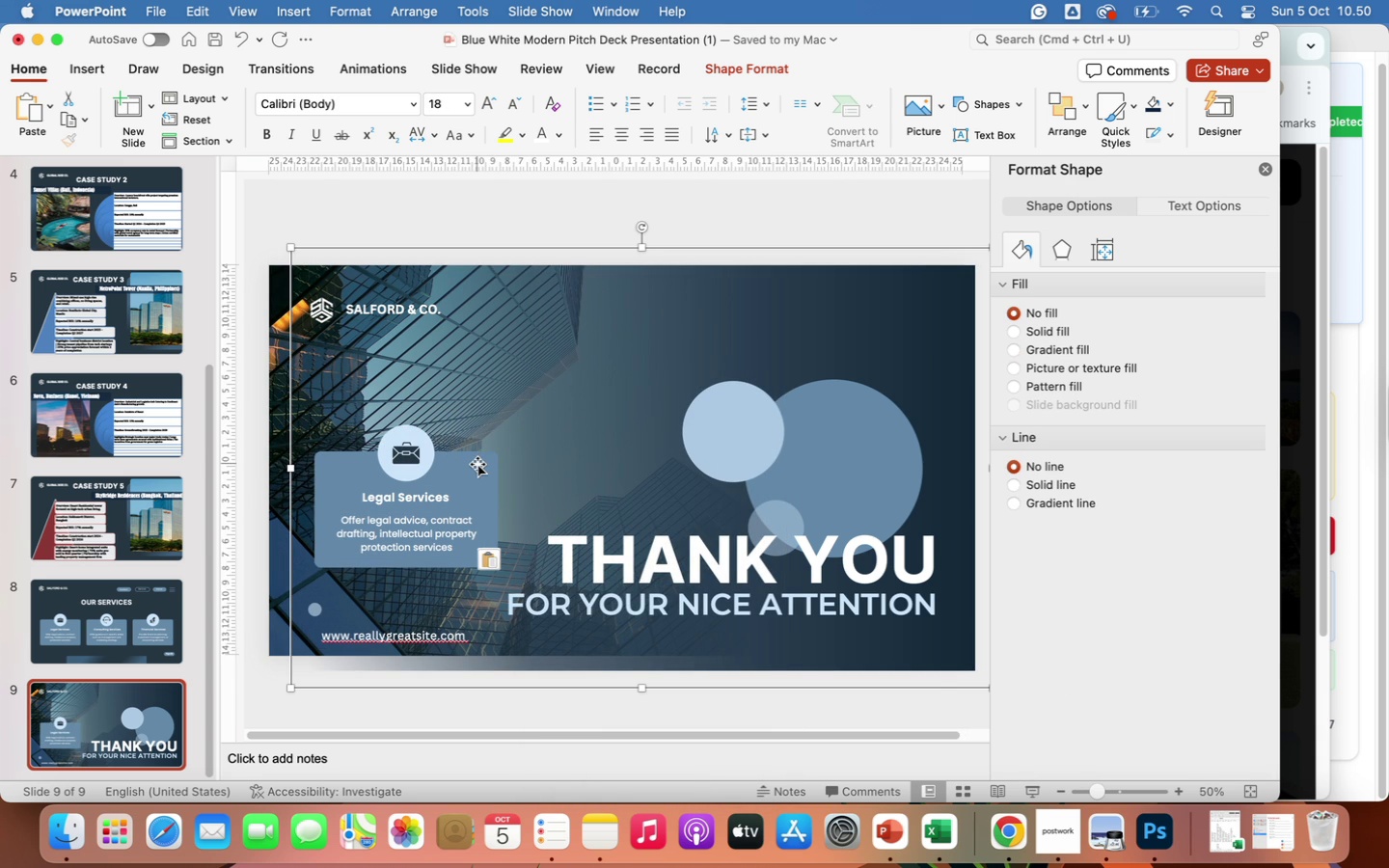 
left_click([477, 464])
 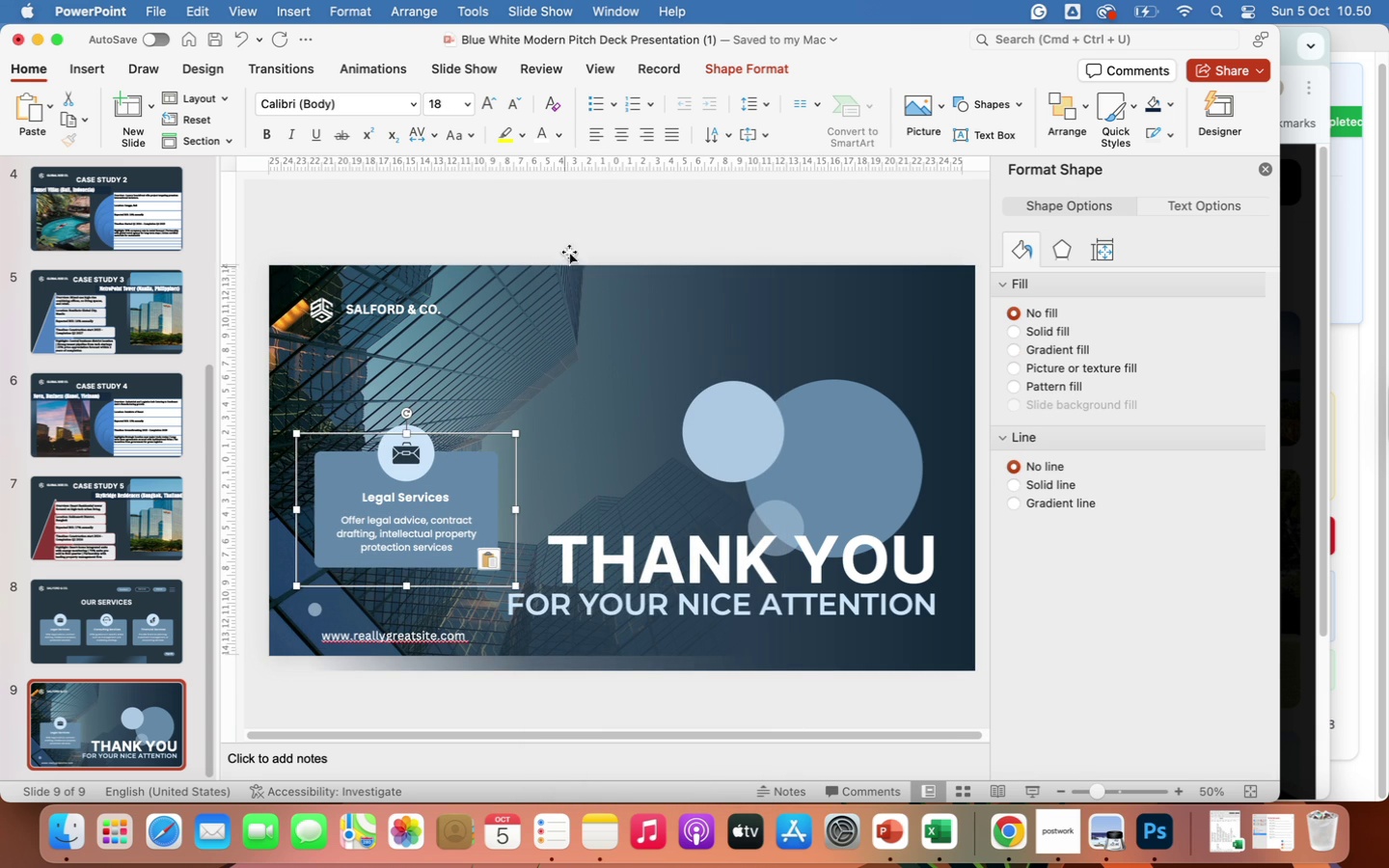 
left_click([568, 199])
 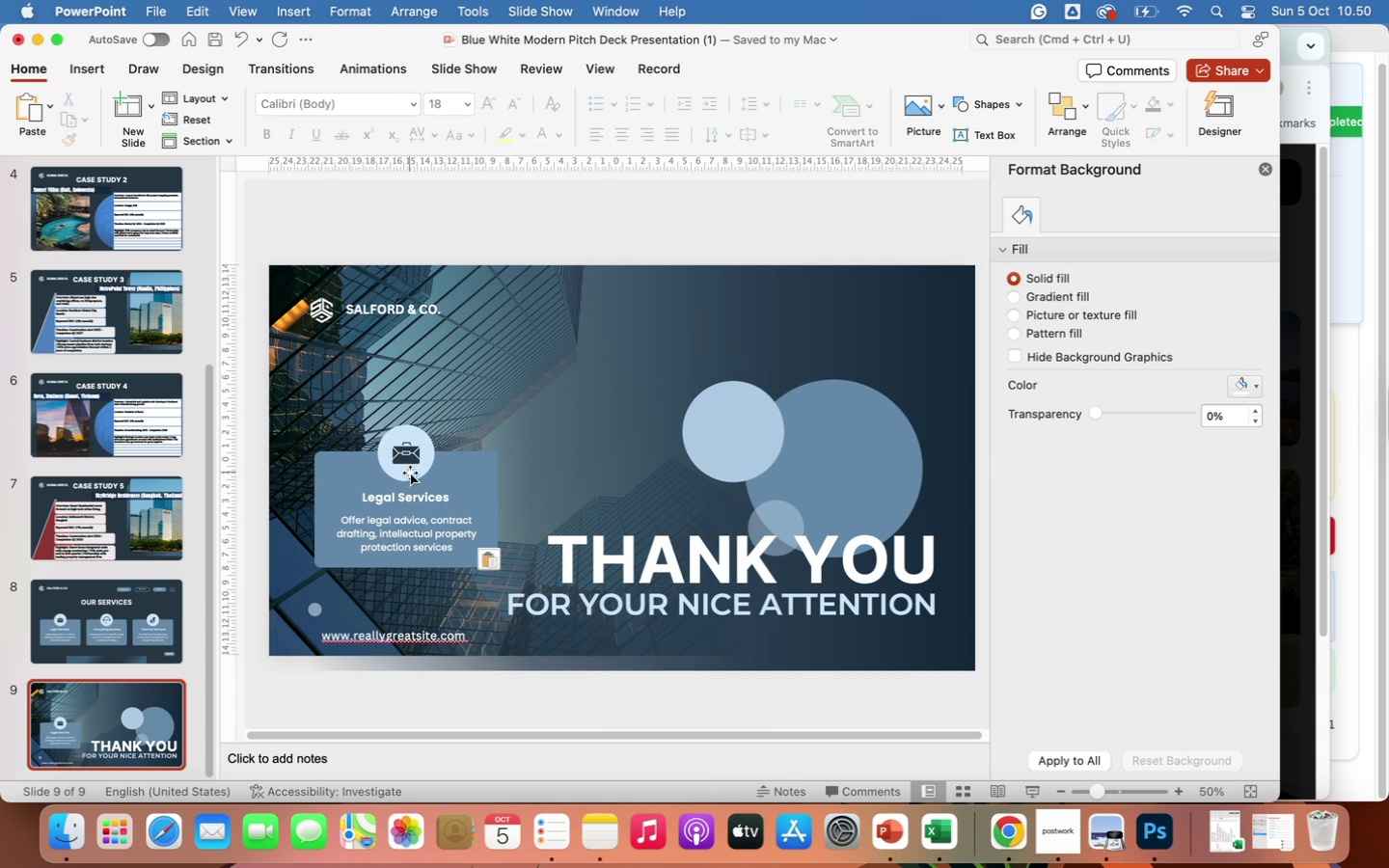 
left_click([401, 448])